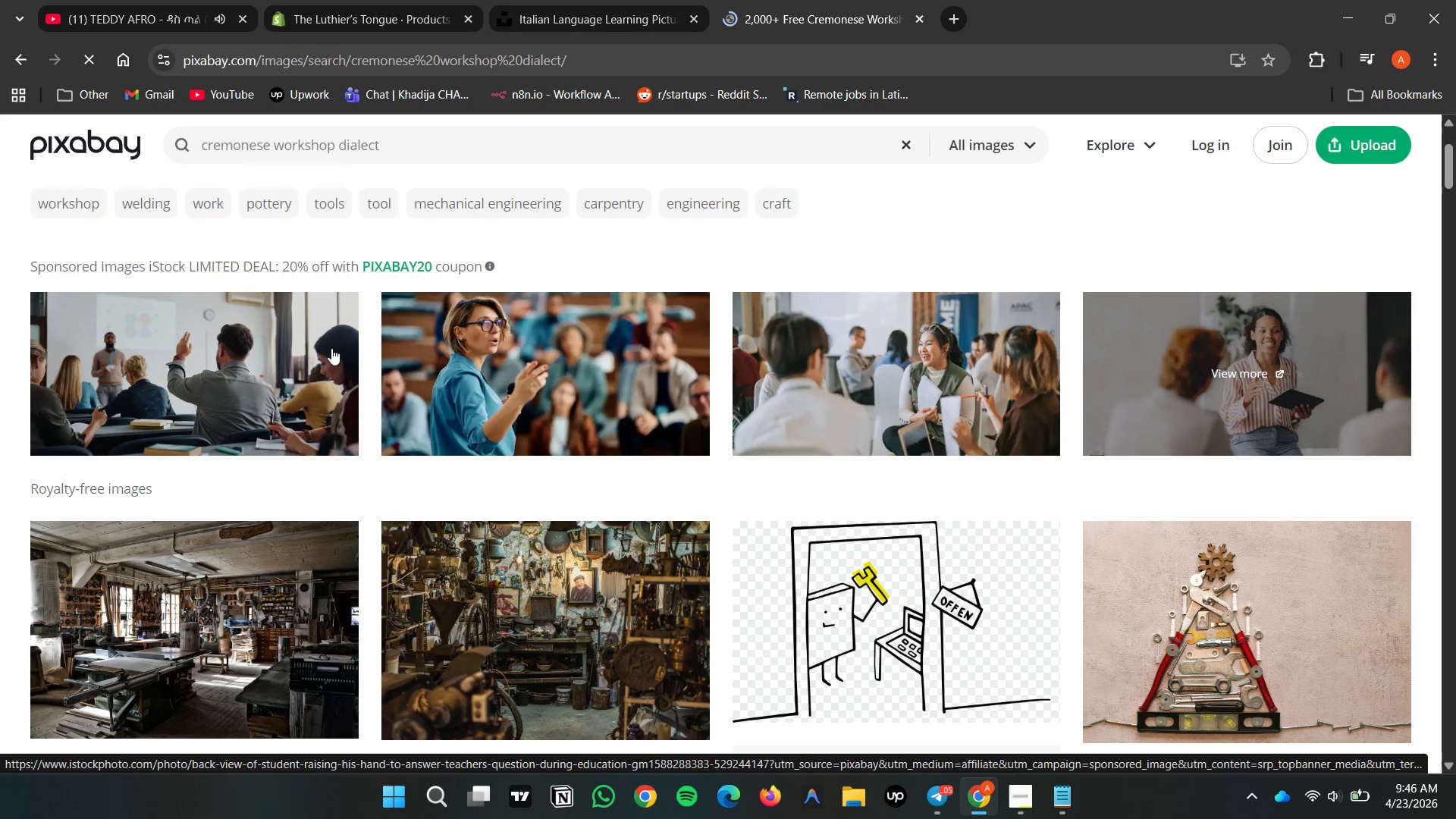 
scroll: coordinate [331, 347], scroll_direction: down, amount: 11.0
 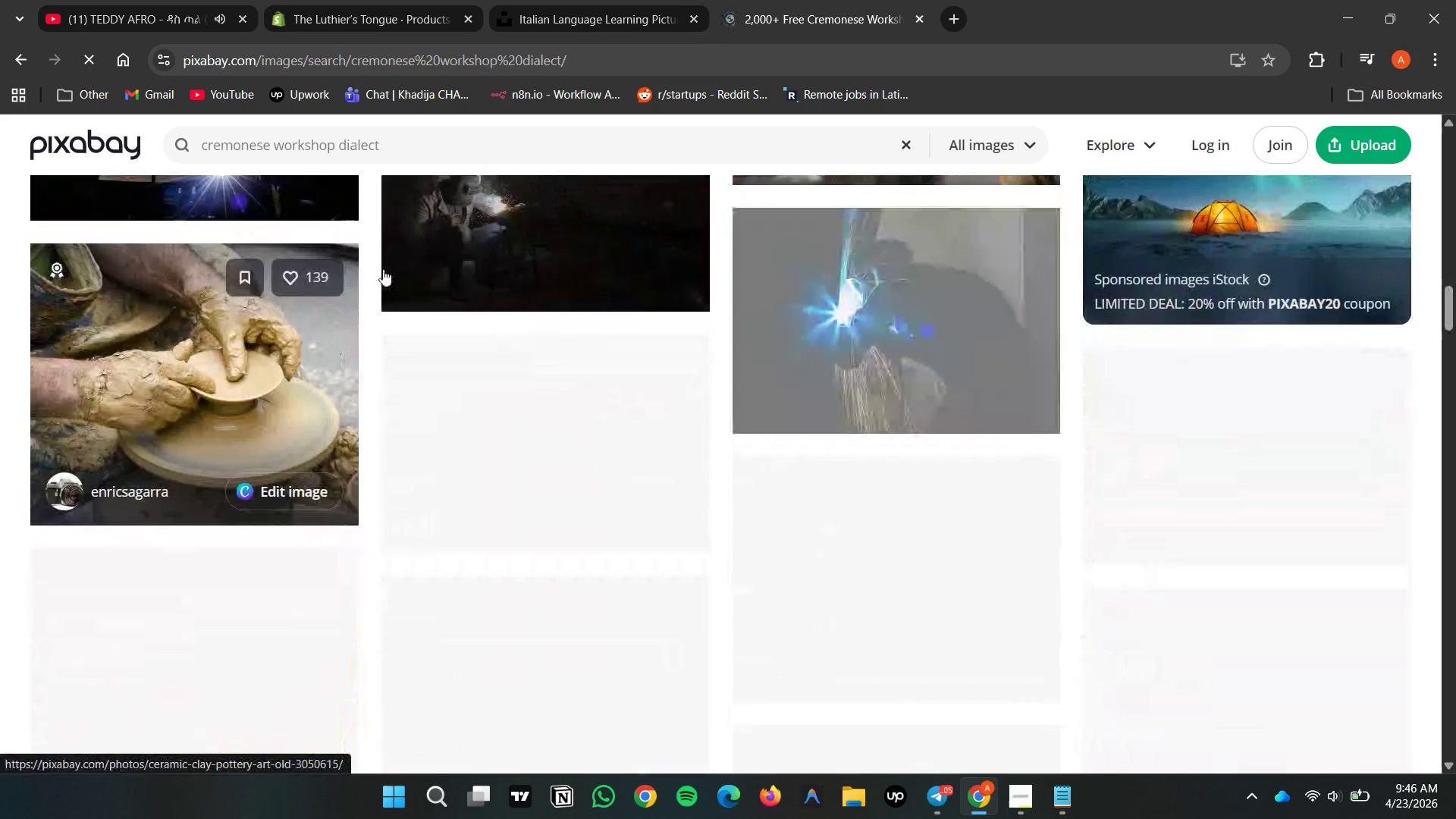 
left_click([566, 0])
 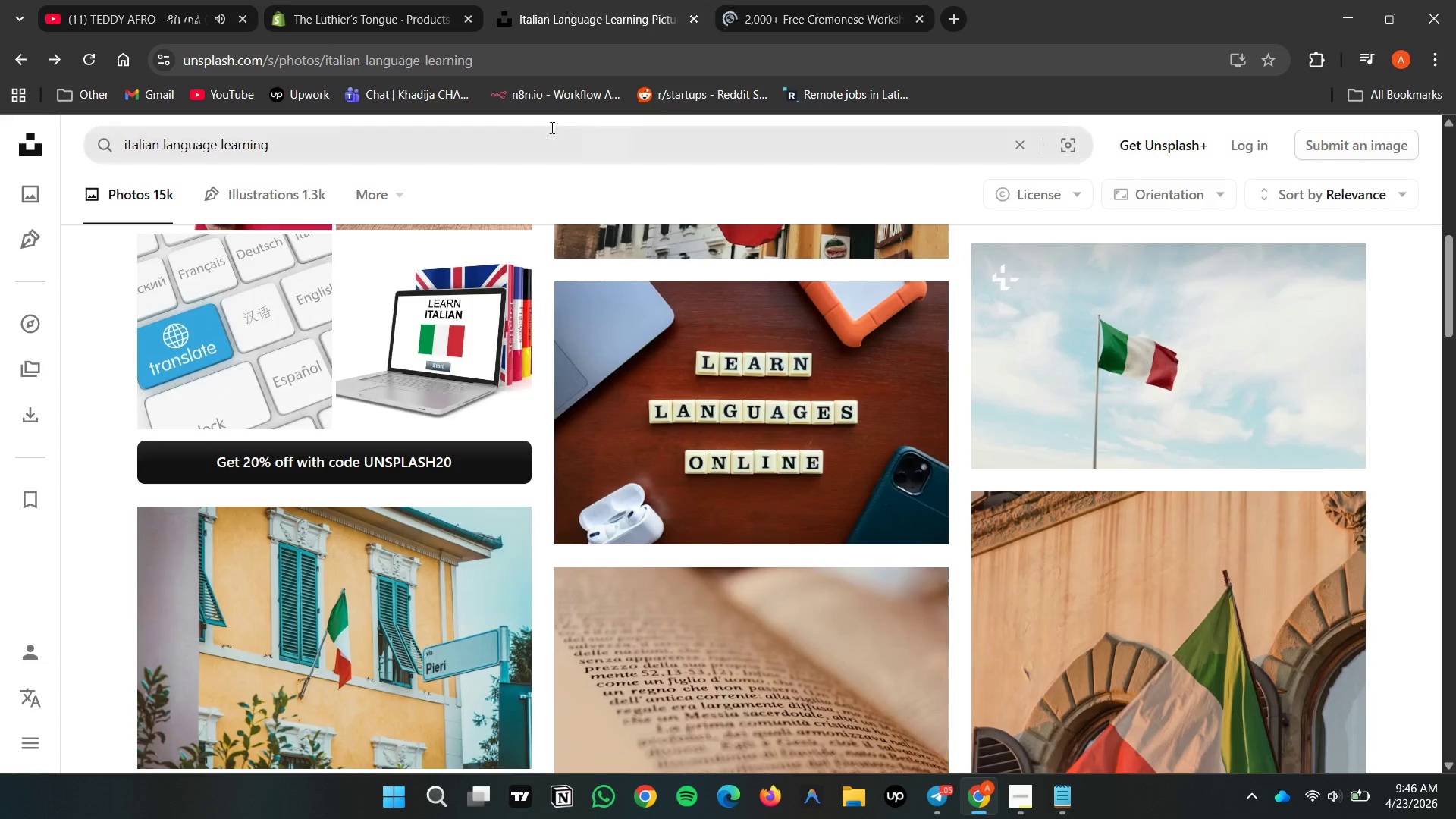 
scroll: coordinate [390, 268], scroll_direction: up, amount: 14.0
 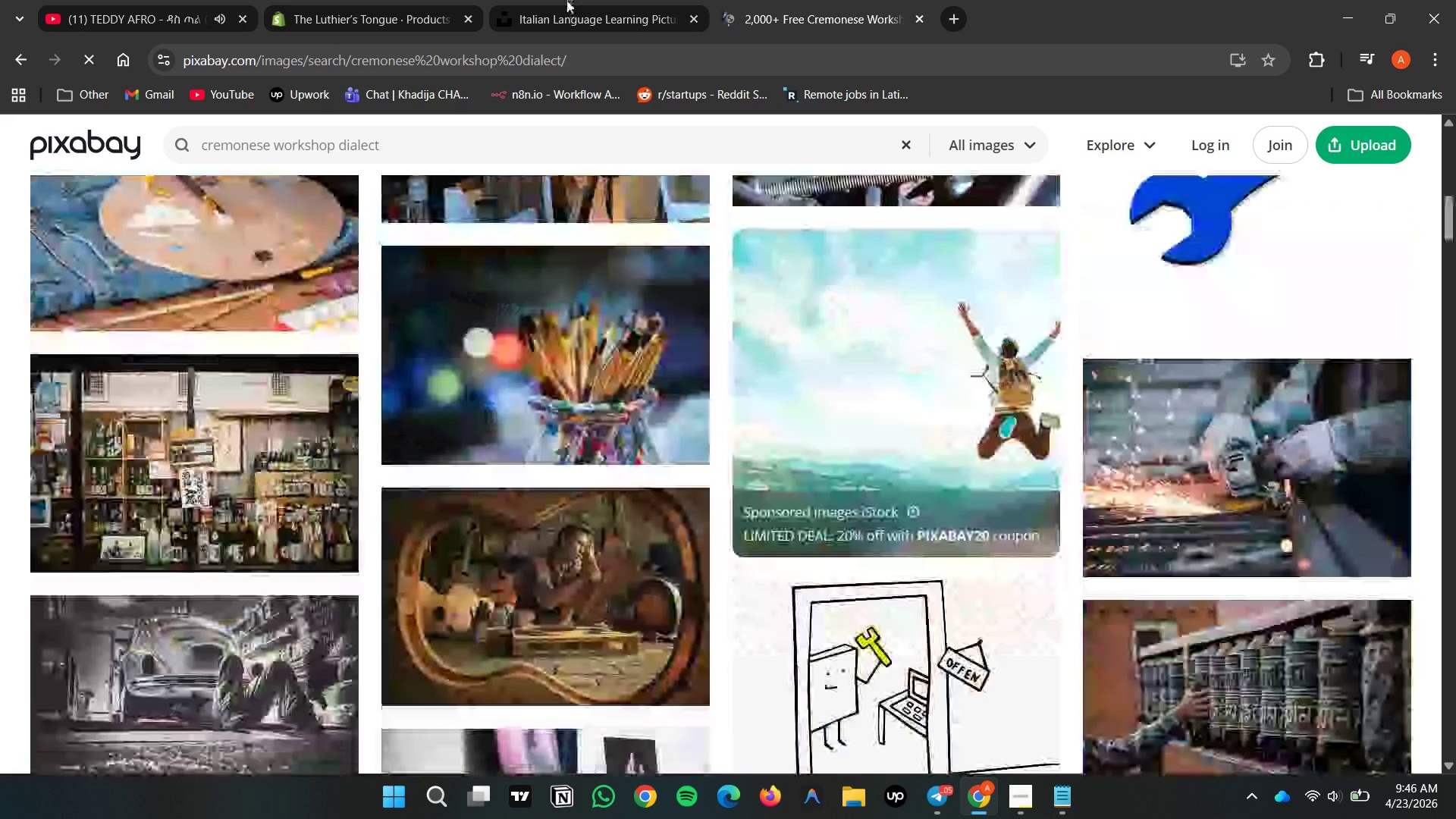 
double_click([548, 130])
 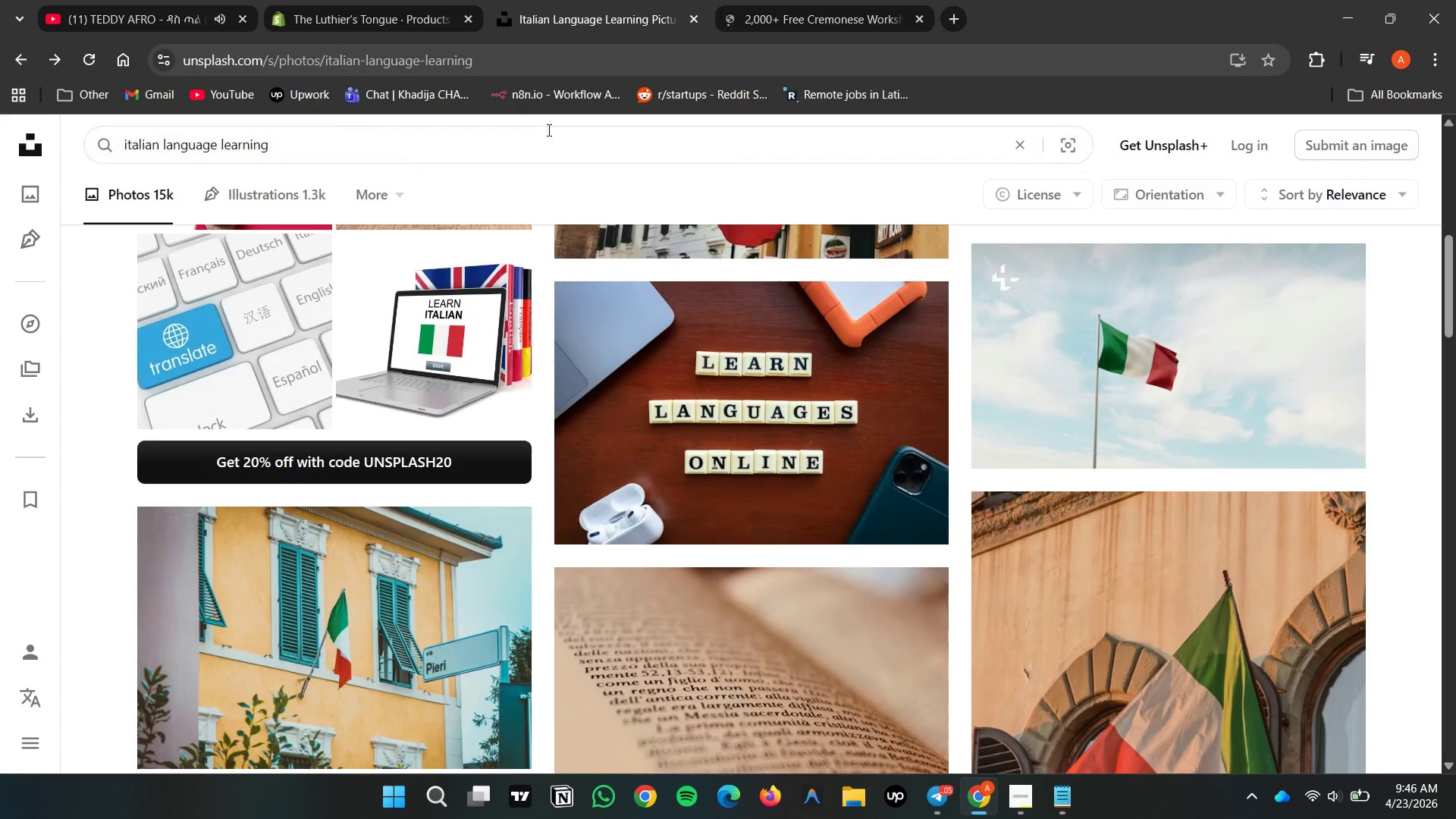 
key(Control+A)
 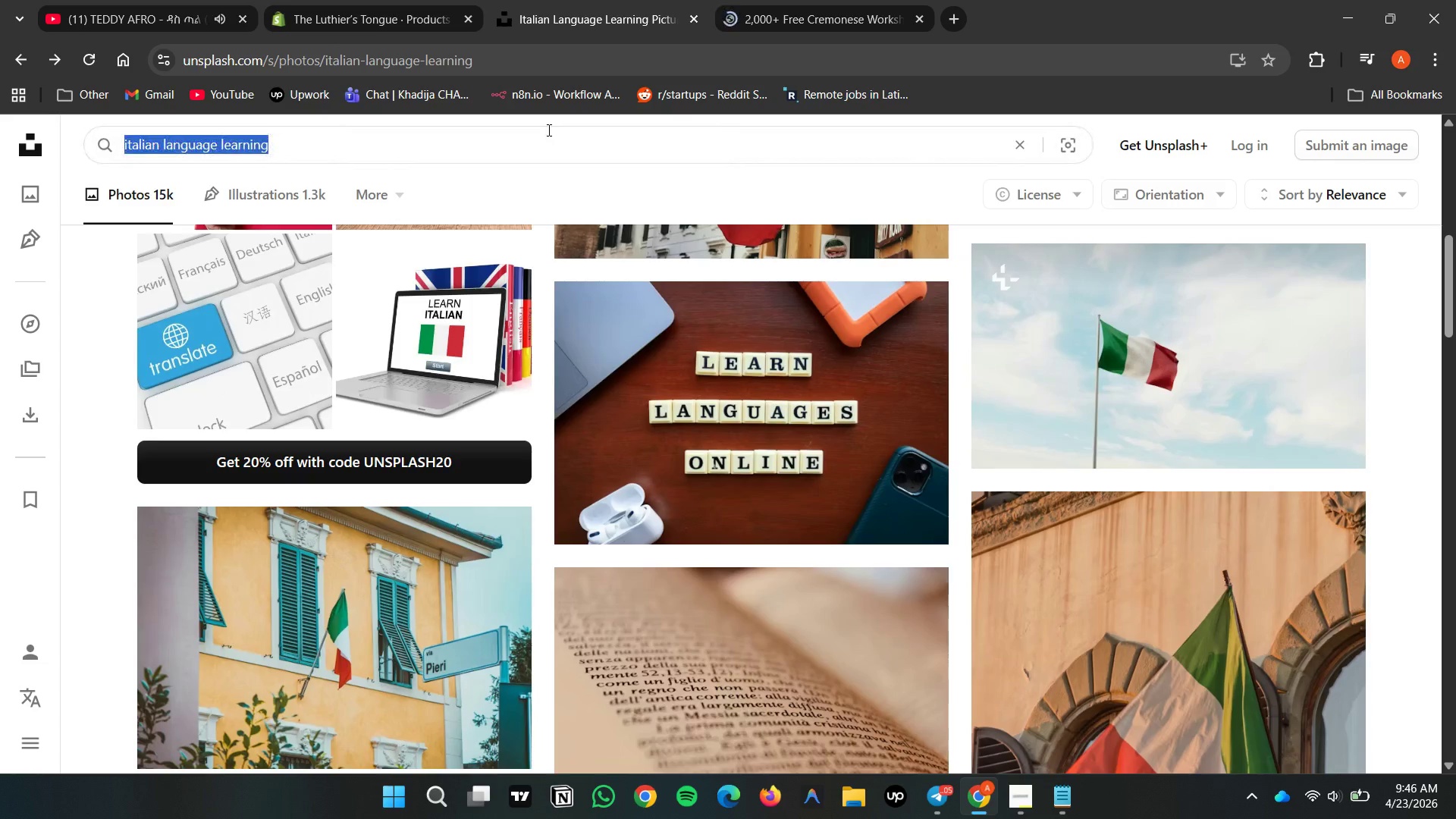 
key(Control+V)
 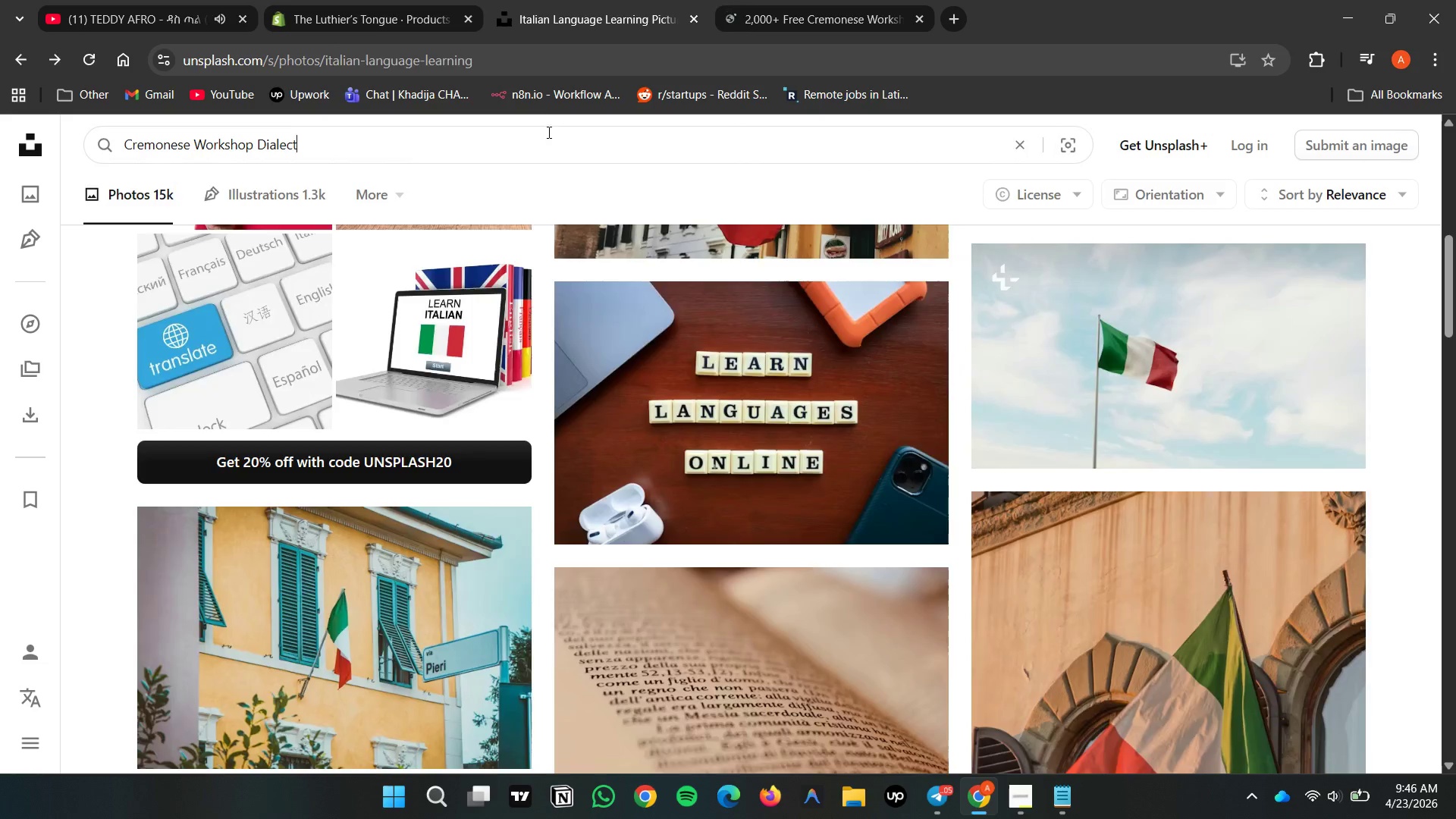 
key(Enter)
 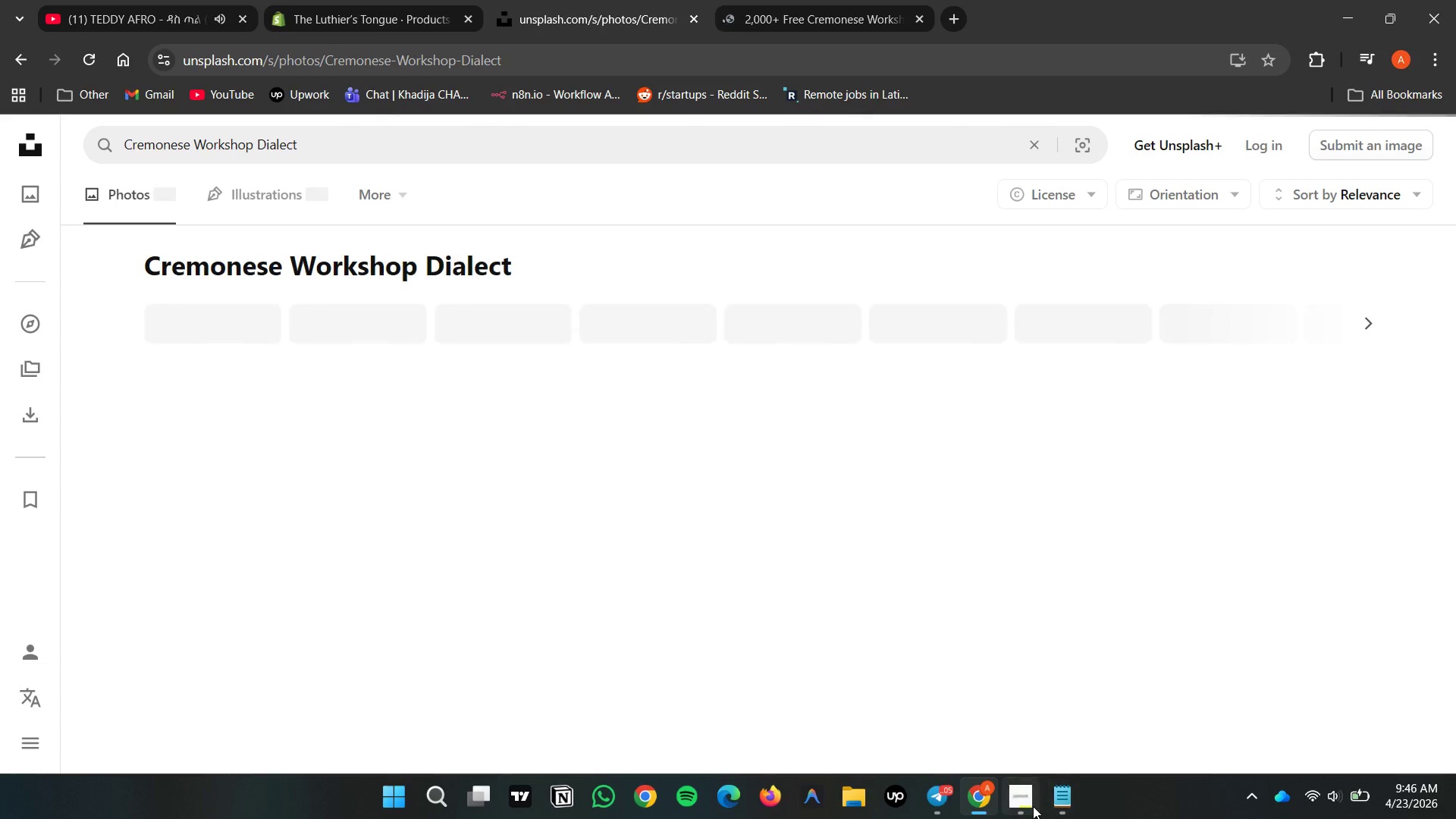 
left_click([1031, 808])